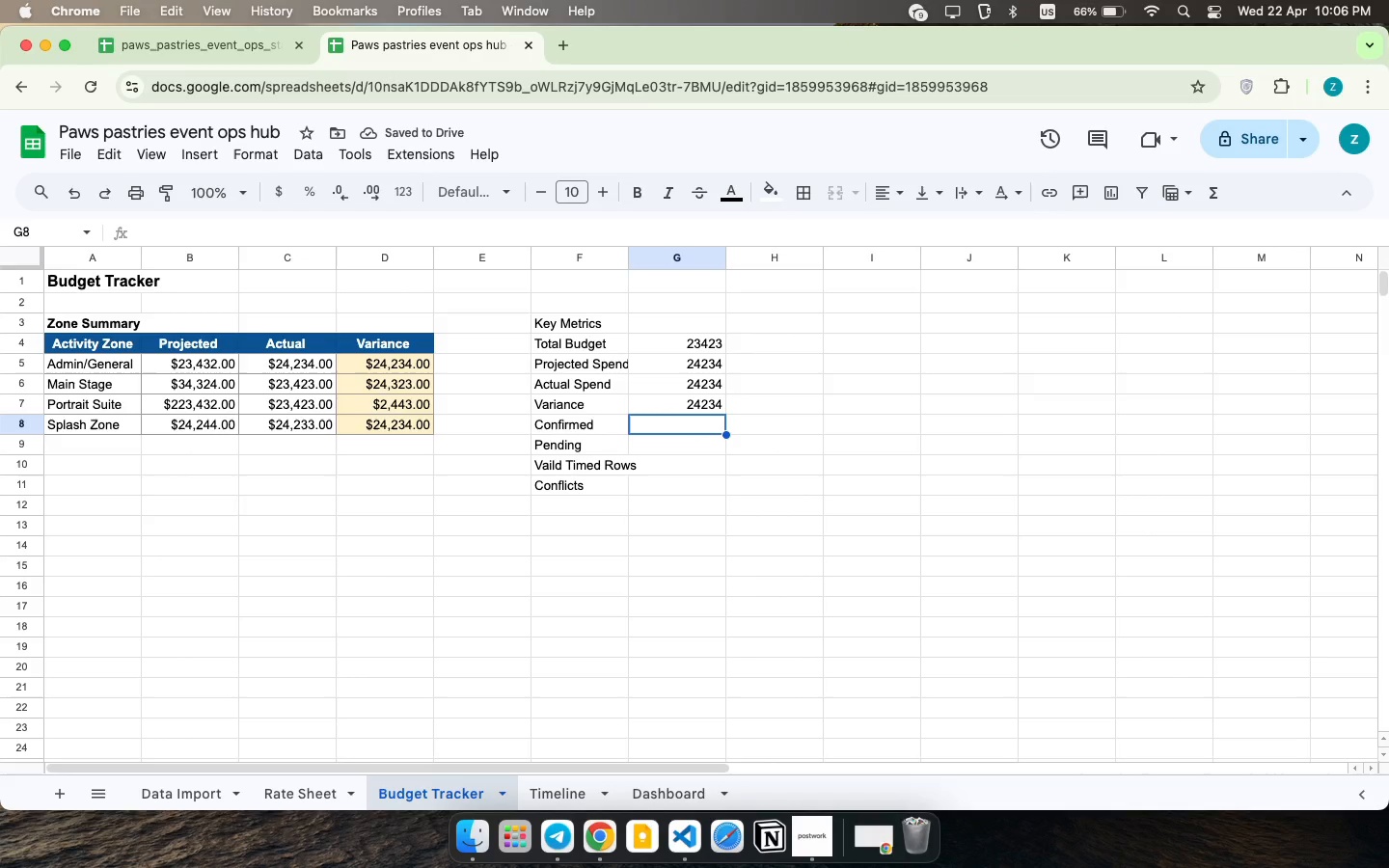 
type(55)
 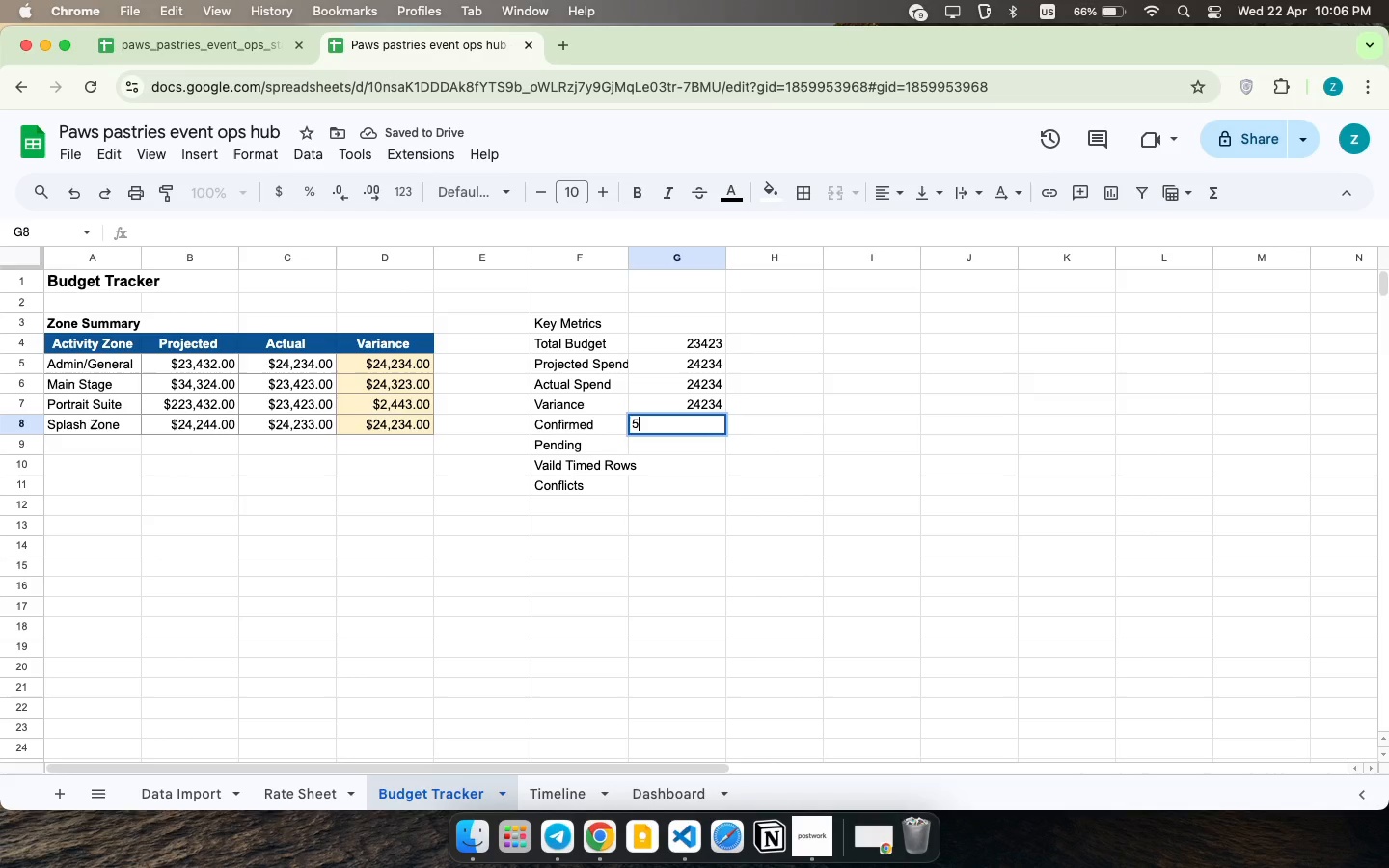 
key(ArrowDown)
 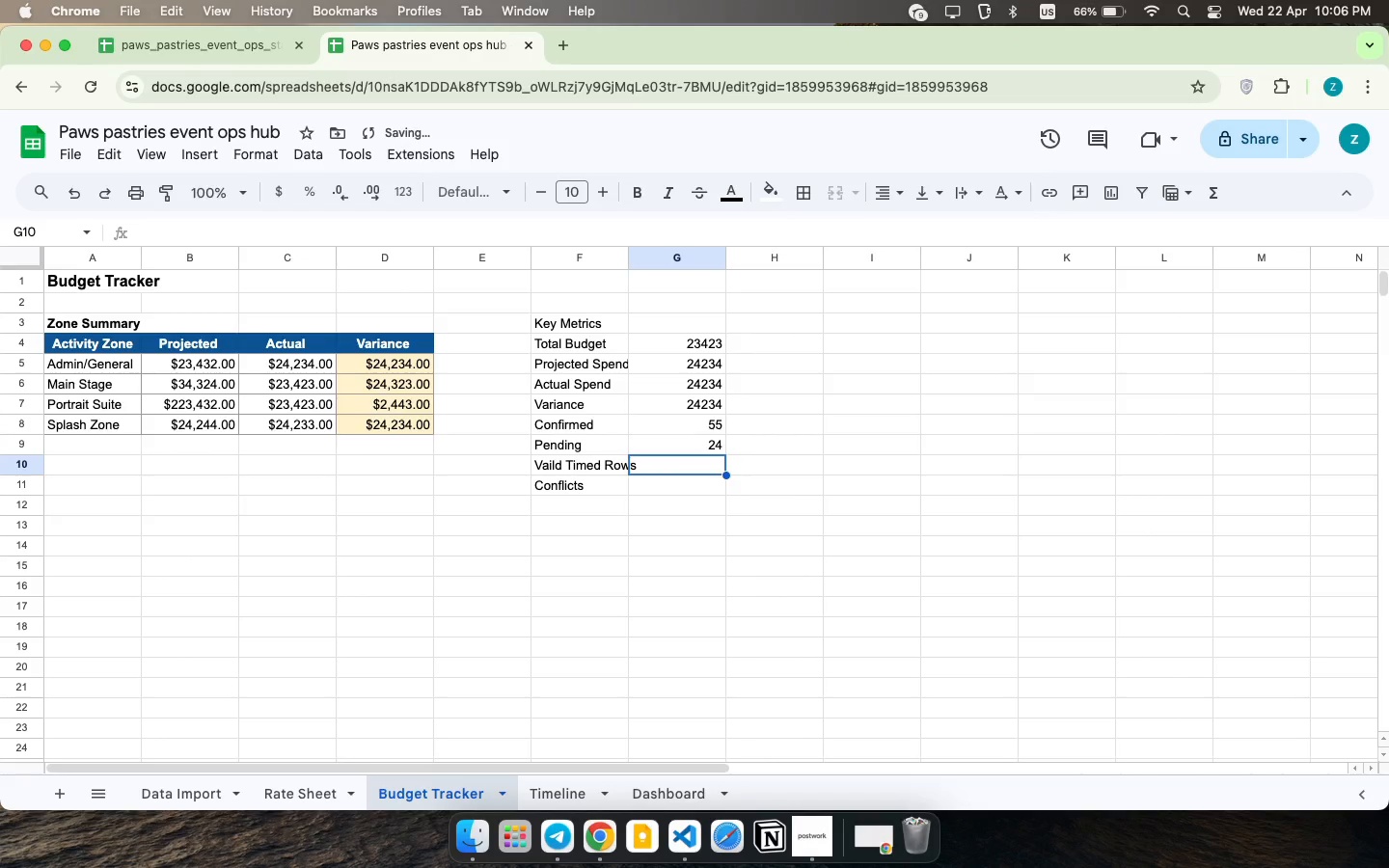 
type(24)
 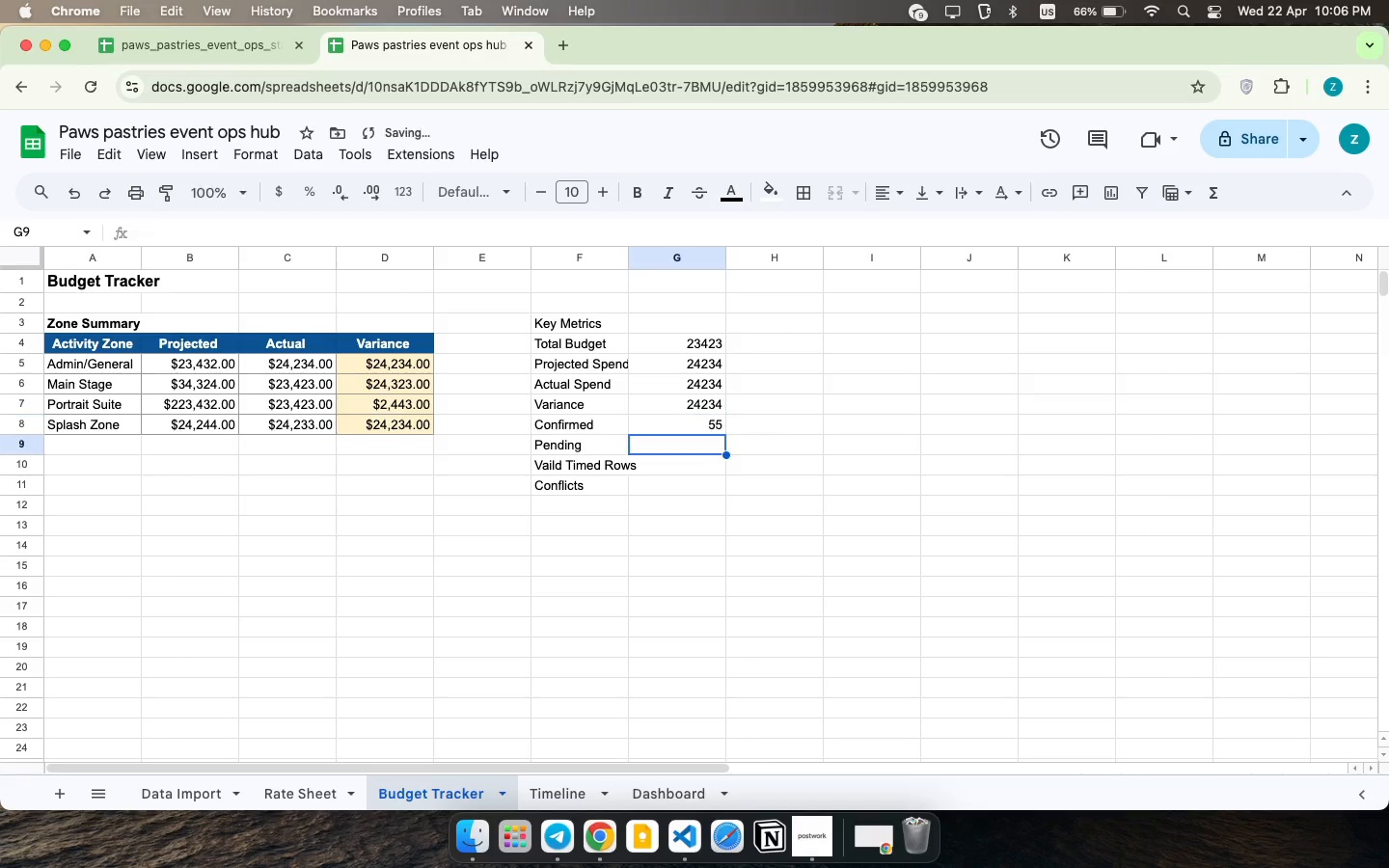 
key(ArrowDown)
 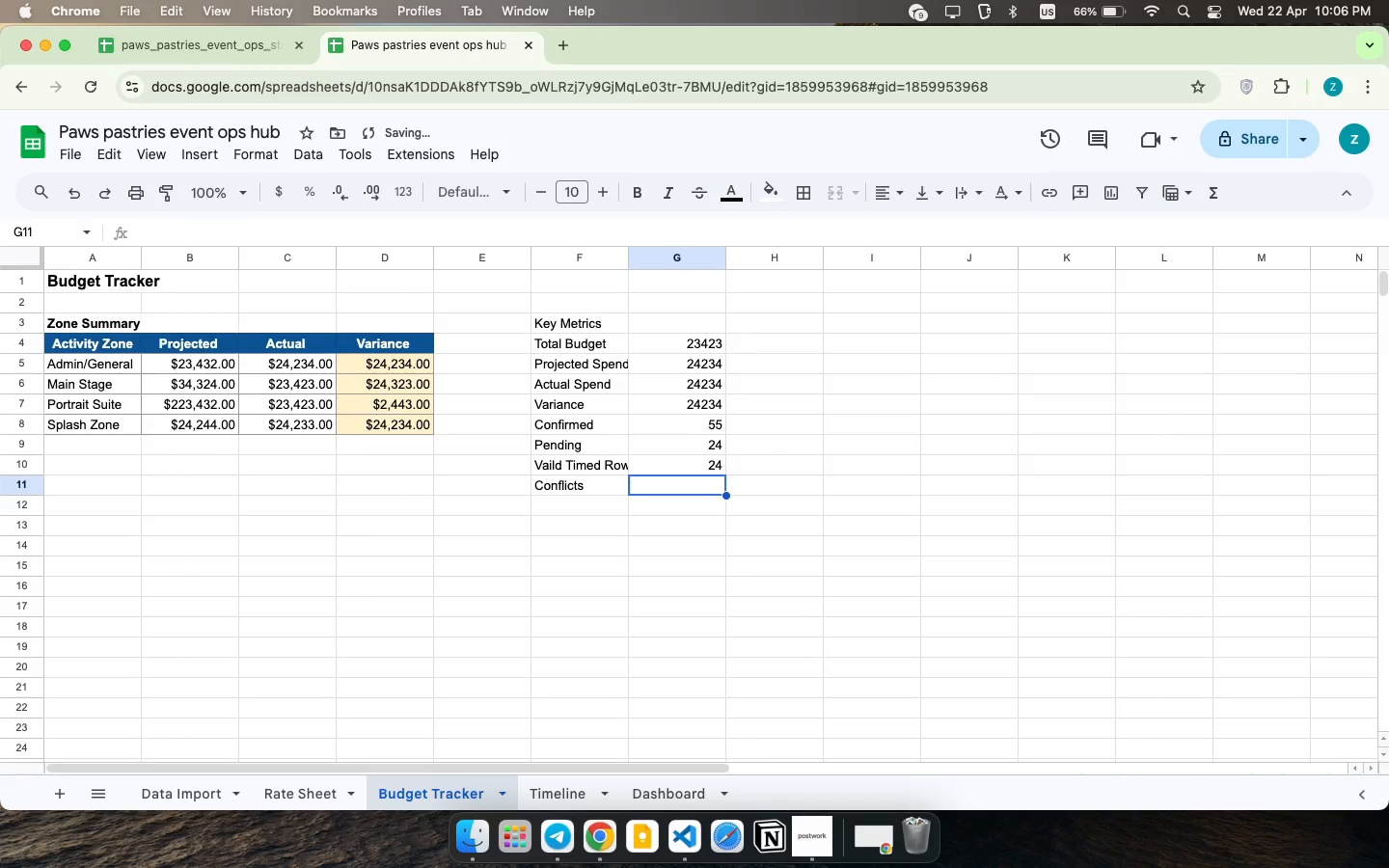 
type(24)
 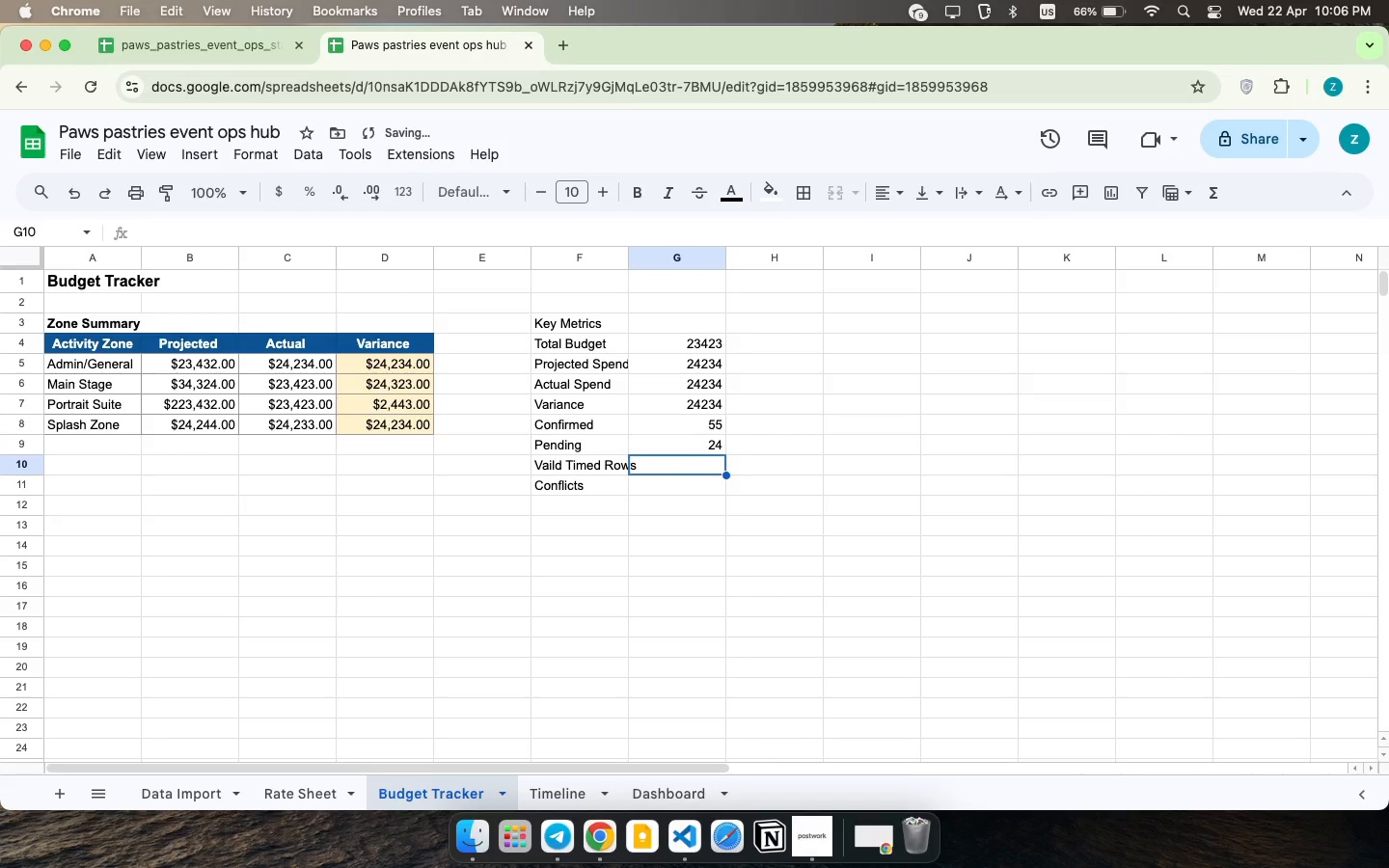 
key(ArrowDown)
 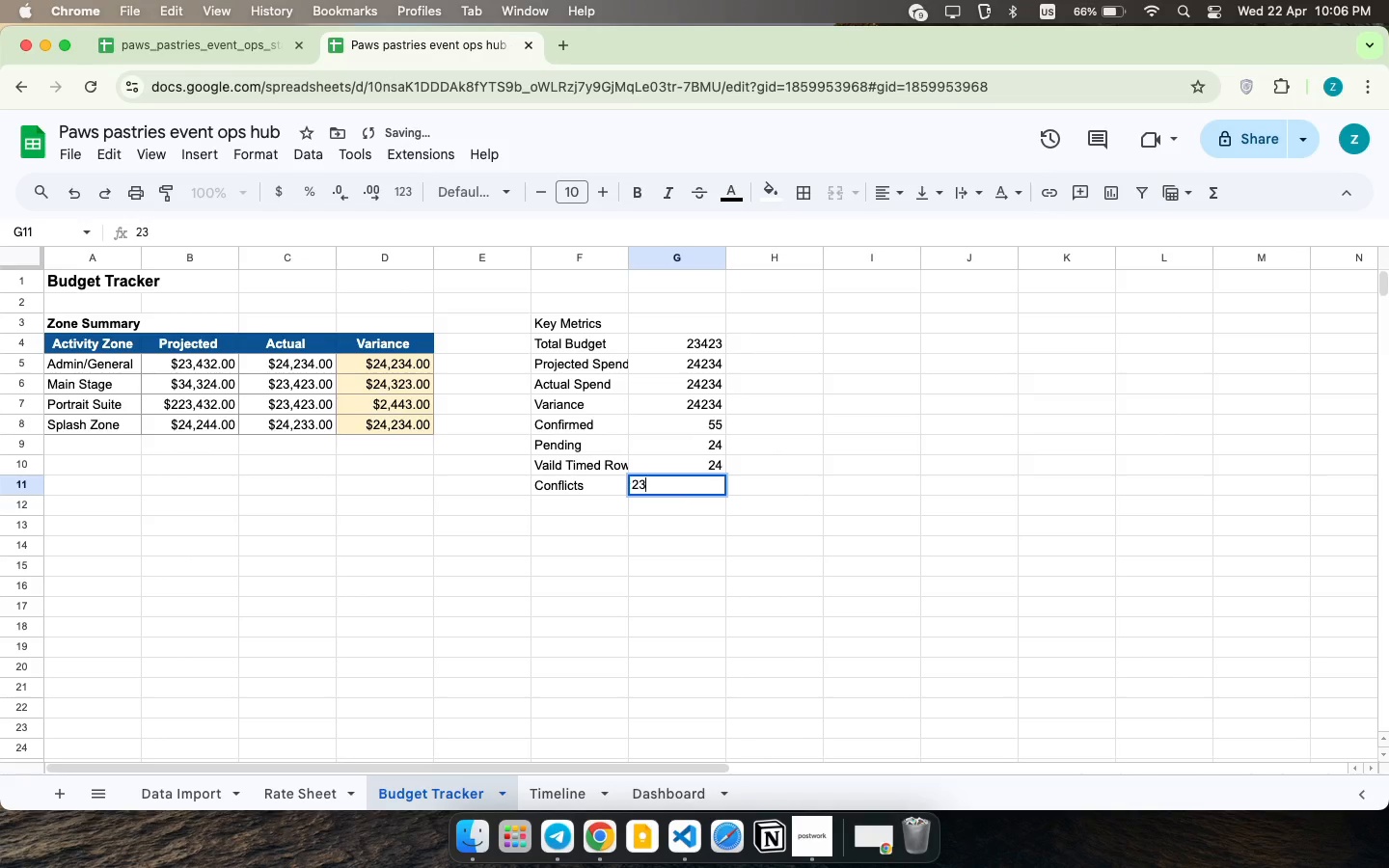 
type(23)
 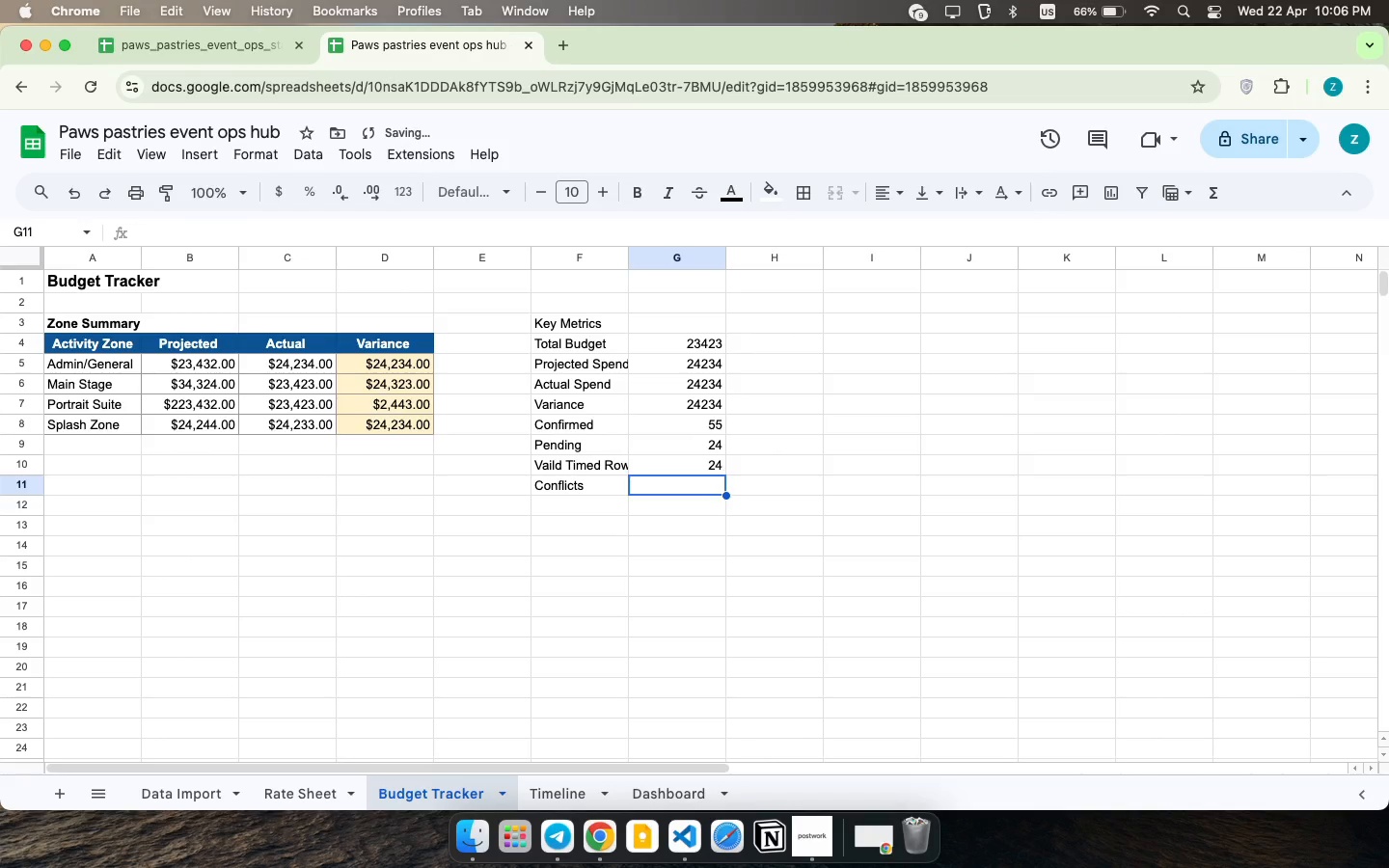 
key(ArrowDown)
 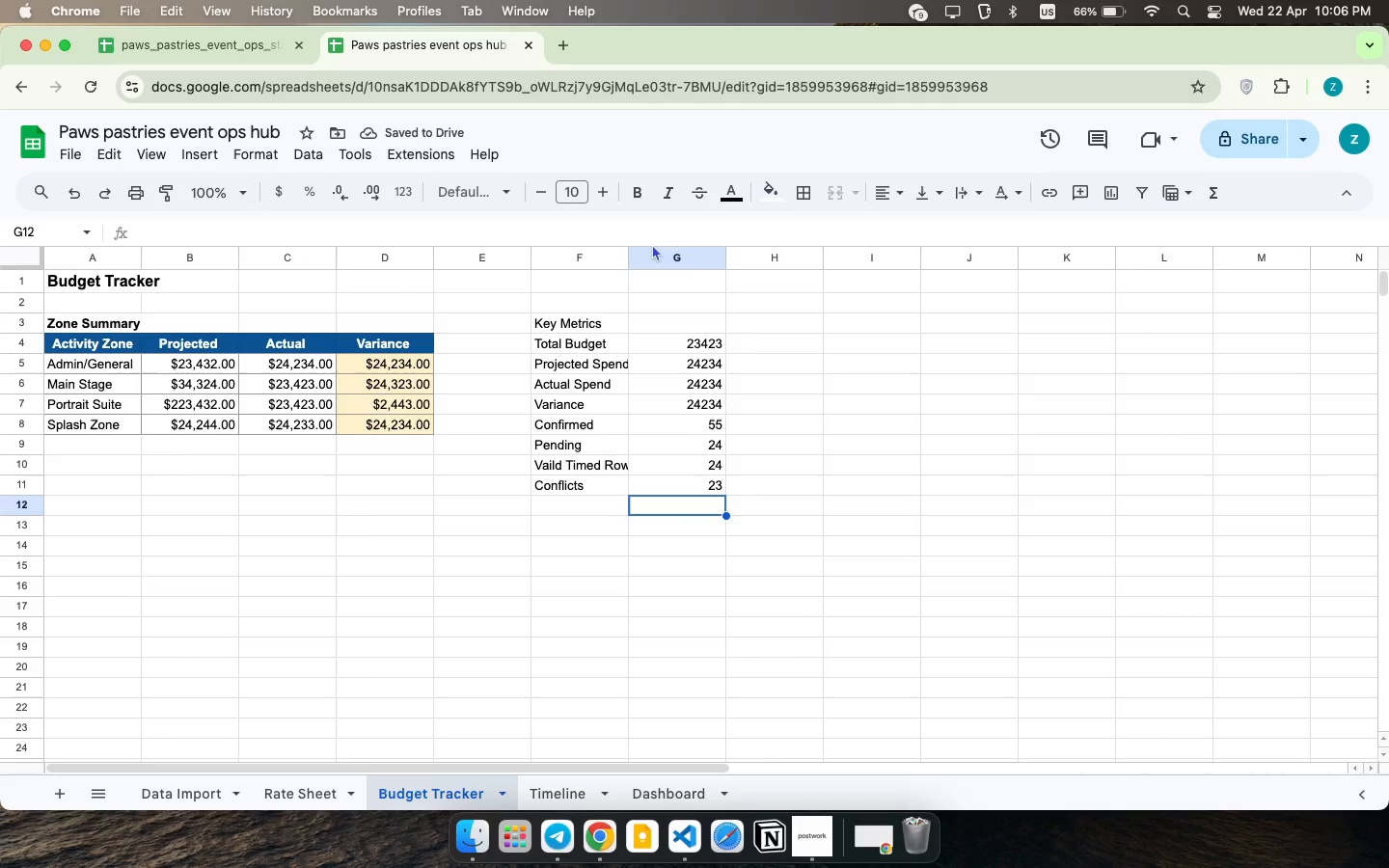 
left_click([568, 319])
 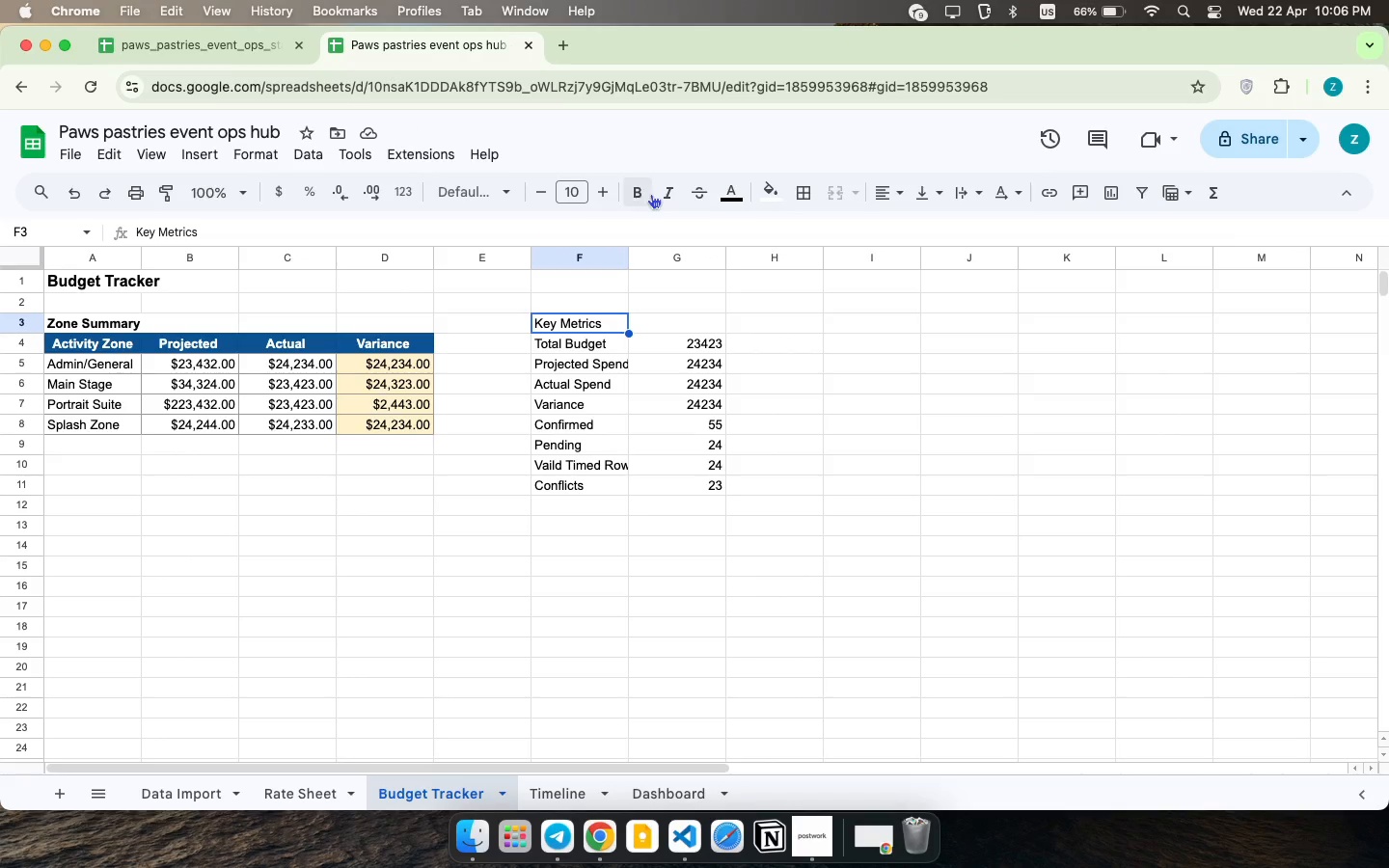 
left_click([651, 194])
 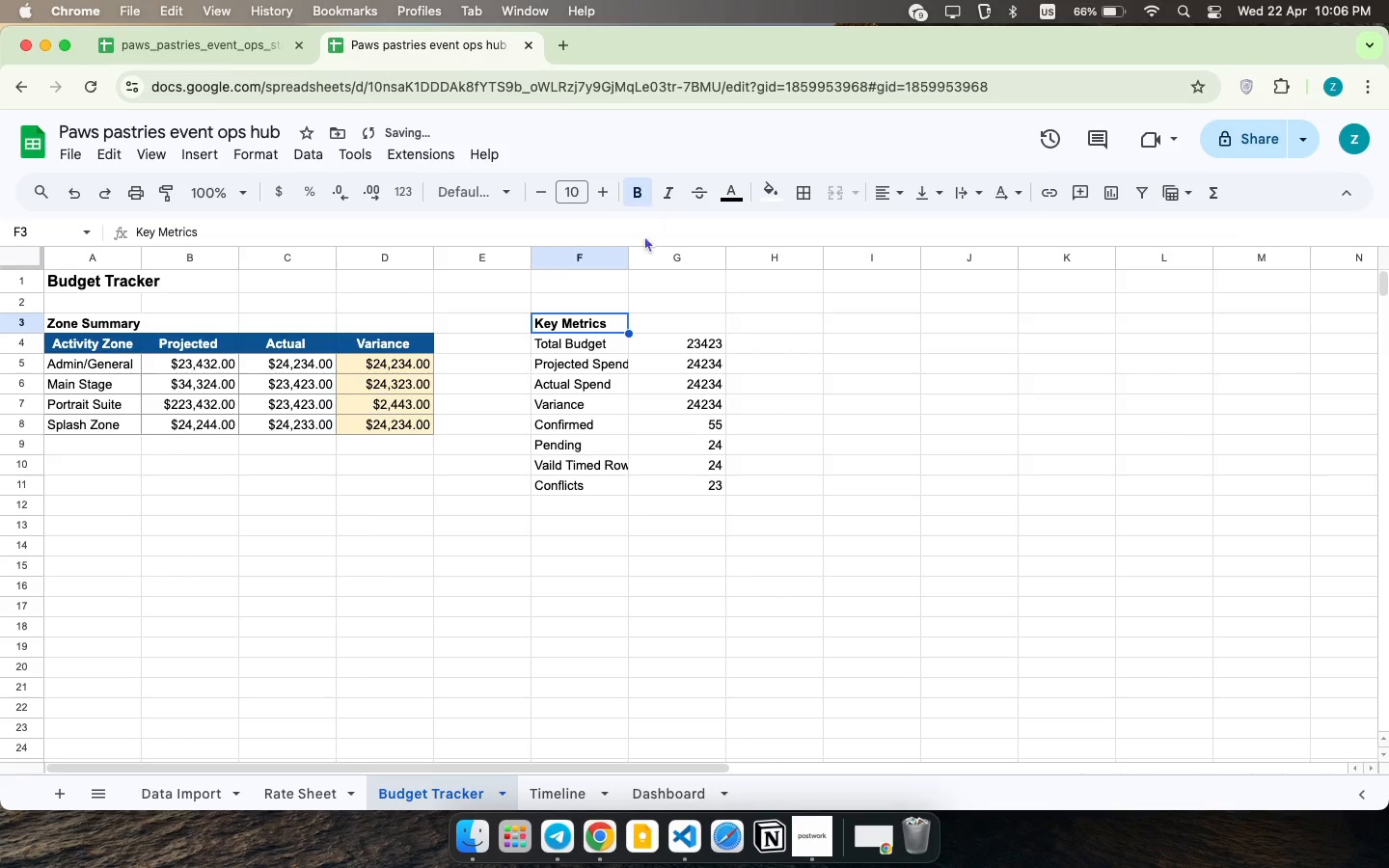 
left_click_drag(start_coordinate=[595, 341], to_coordinate=[718, 479])
 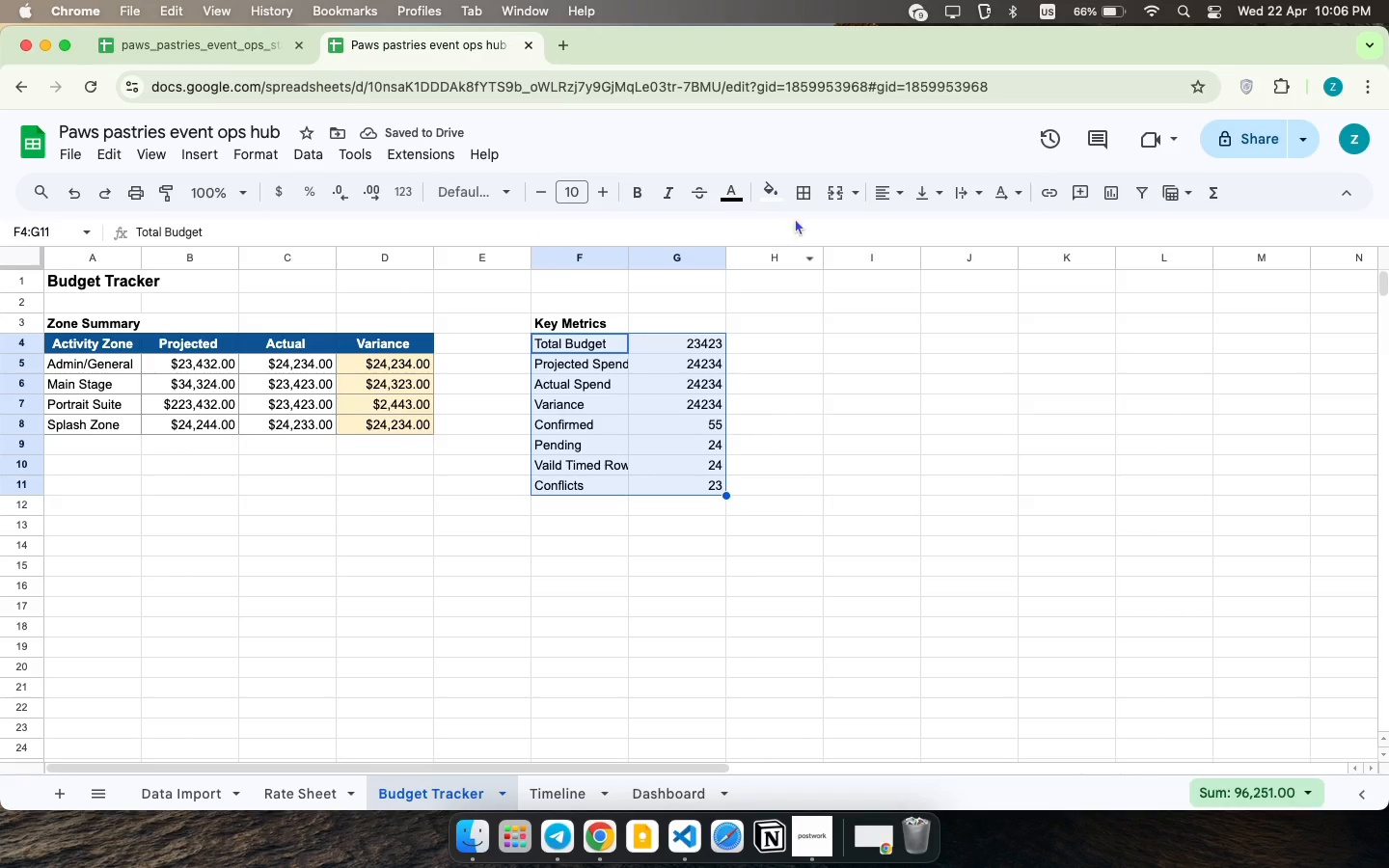 
left_click([807, 198])
 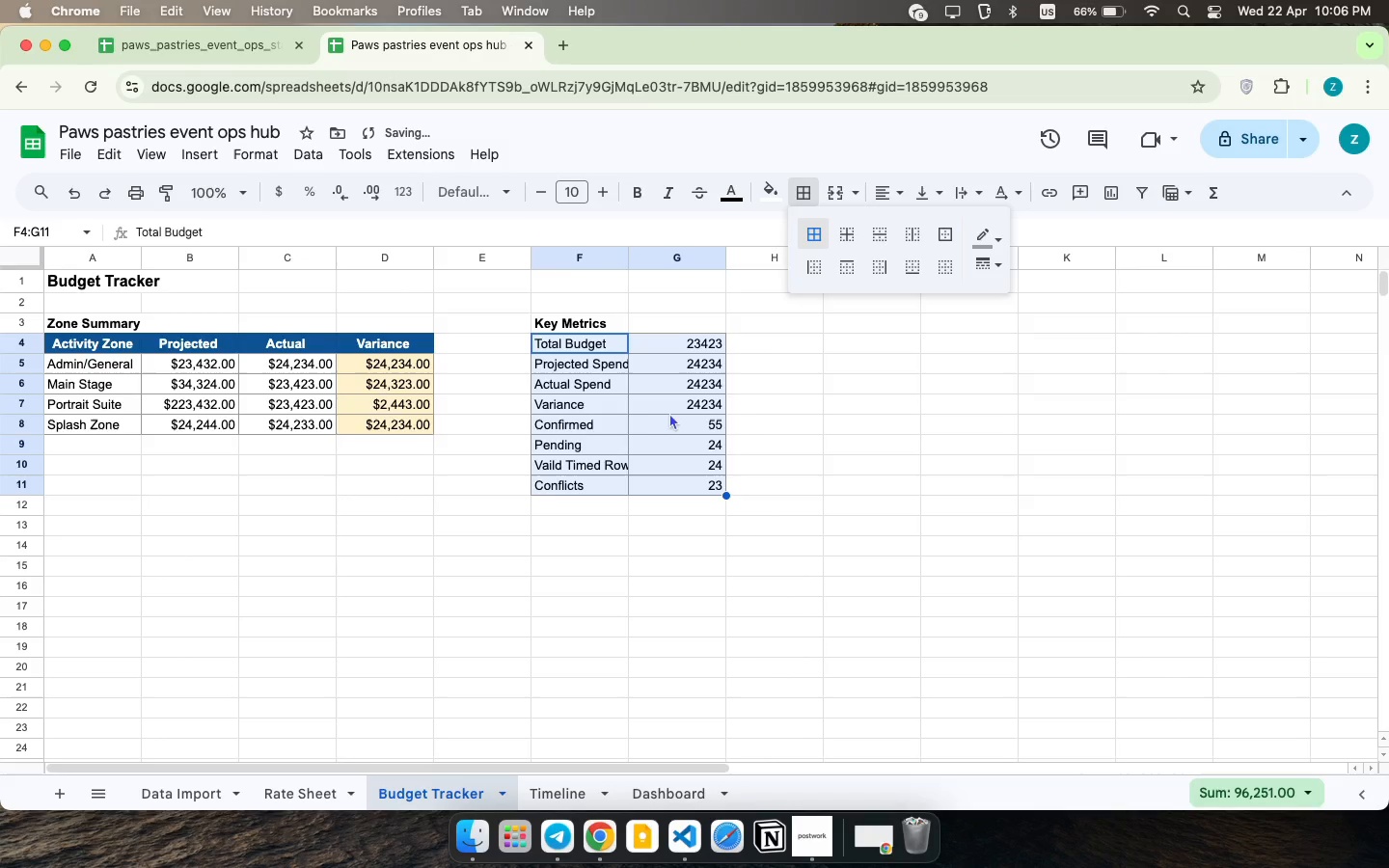 
left_click([674, 402])
 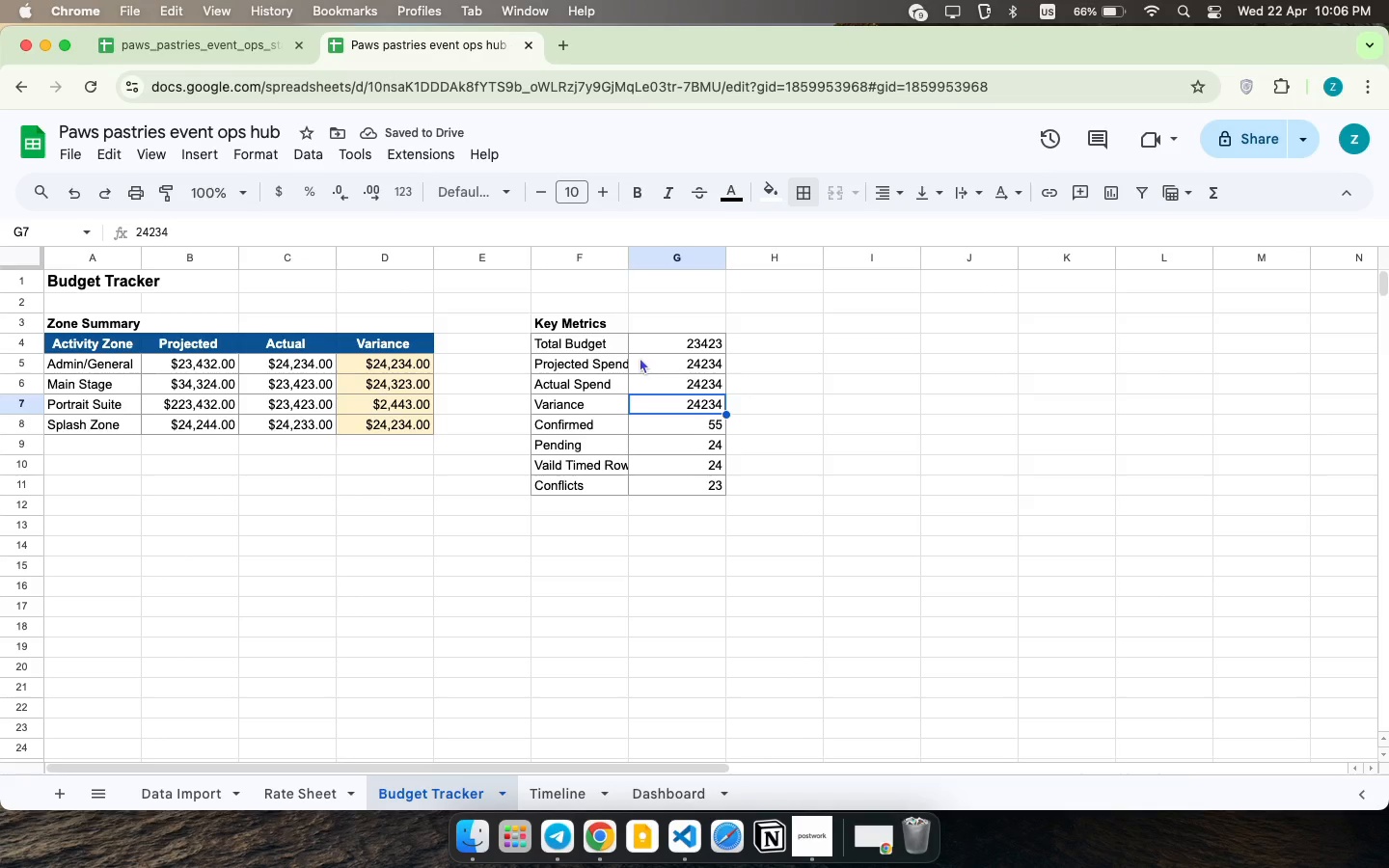 
left_click_drag(start_coordinate=[571, 342], to_coordinate=[599, 477])
 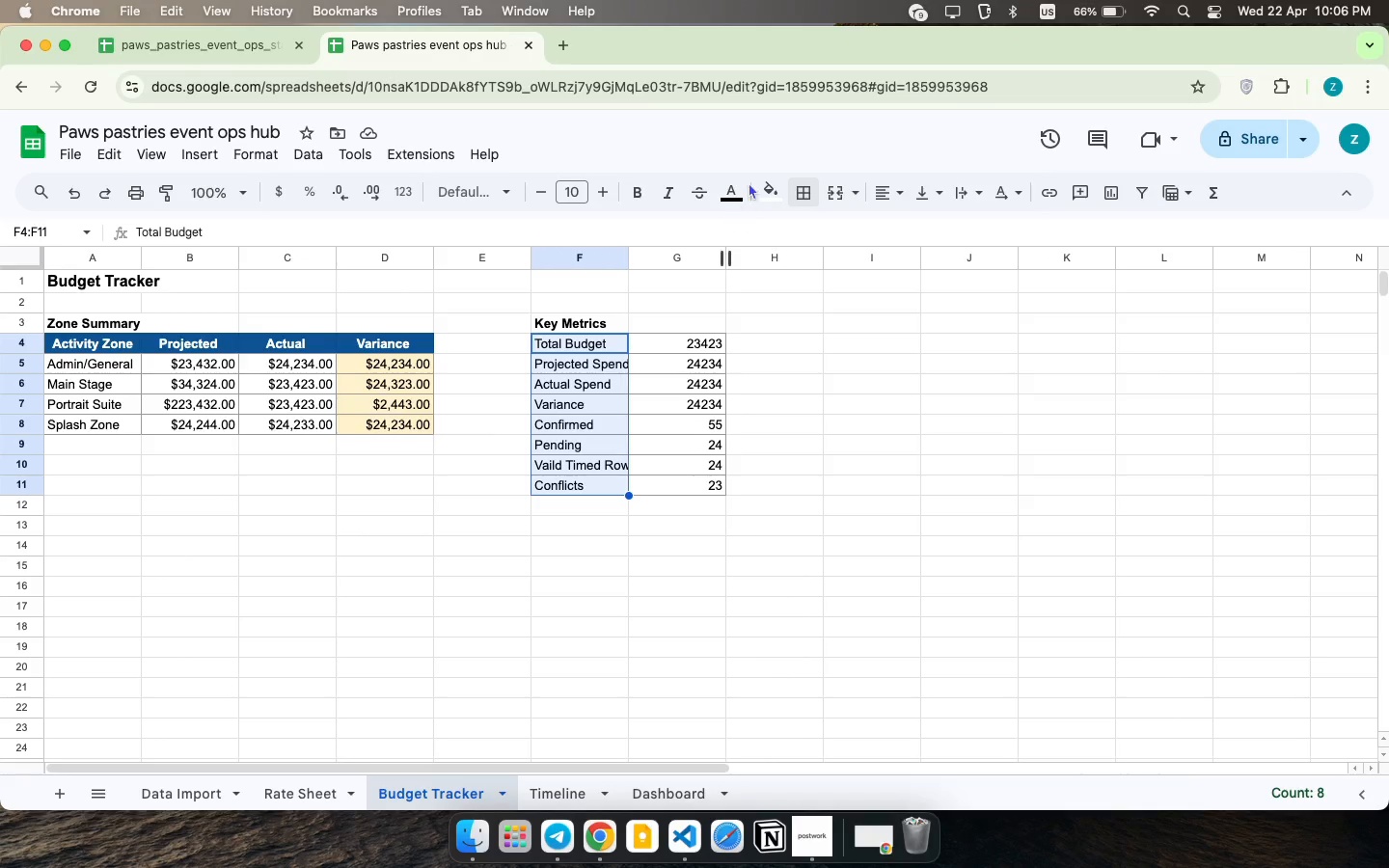 
left_click([765, 189])
 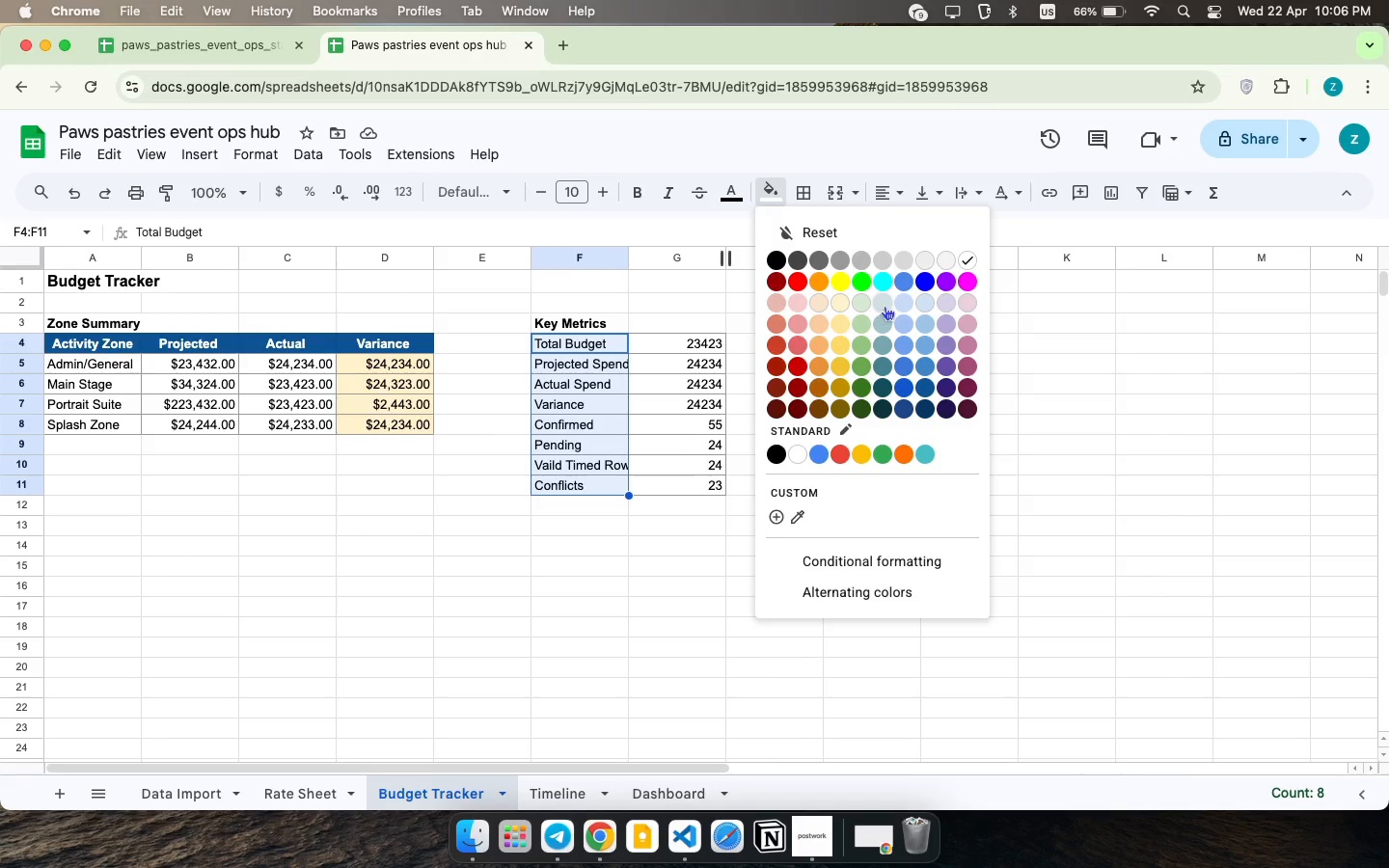 
left_click([886, 305])
 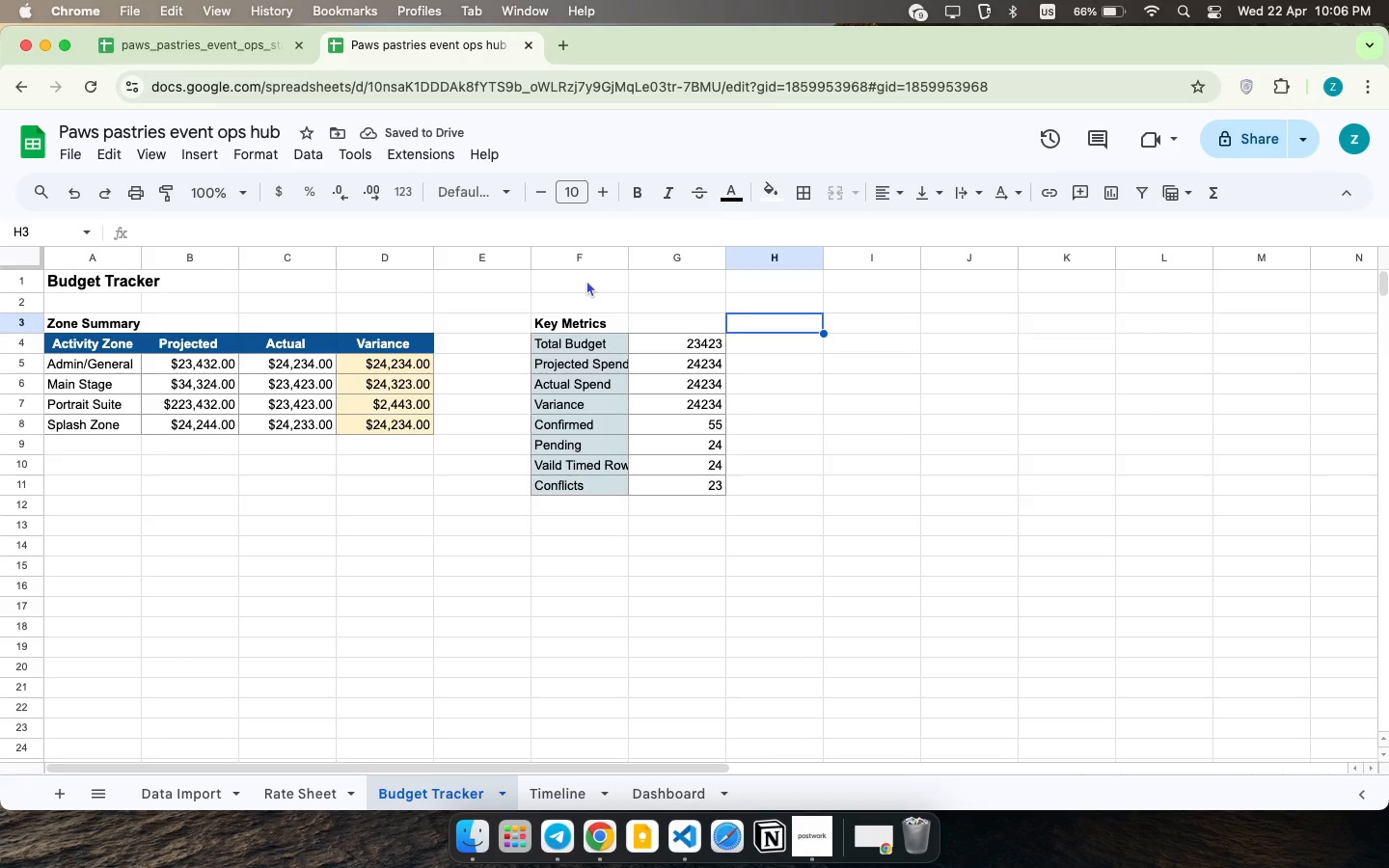 
wait(10.04)
 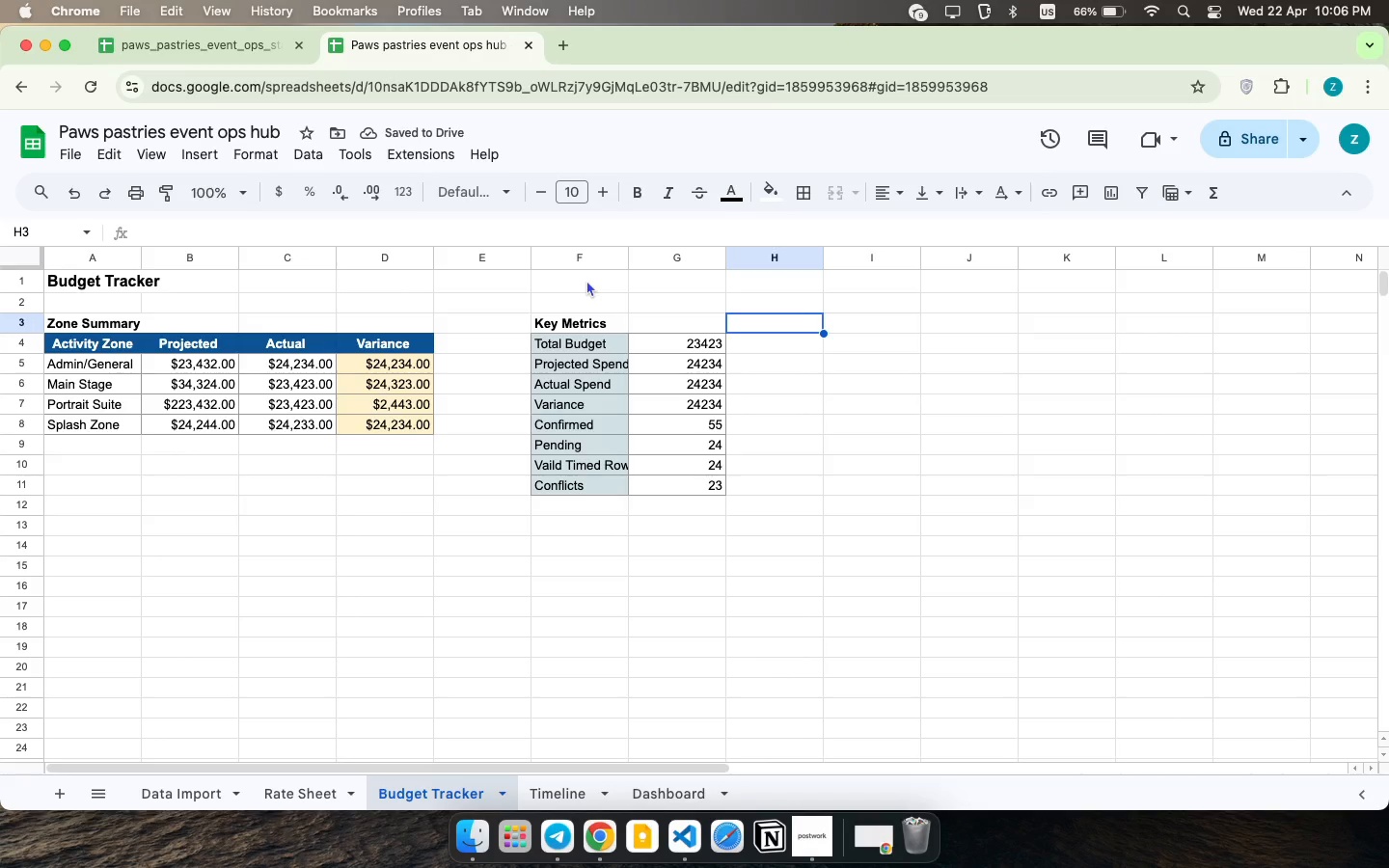 
left_click([813, 835])